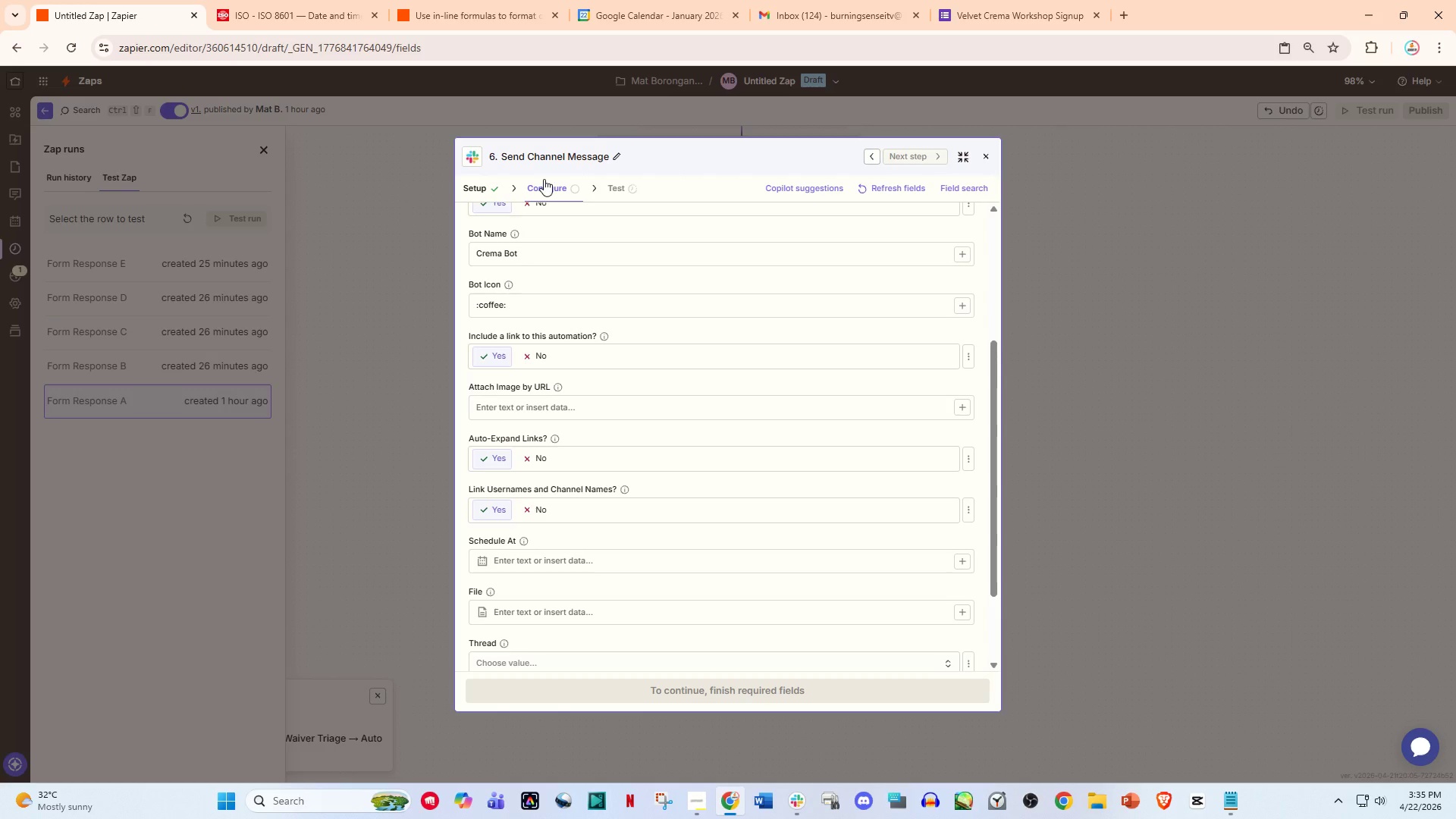 
left_click([544, 179])
 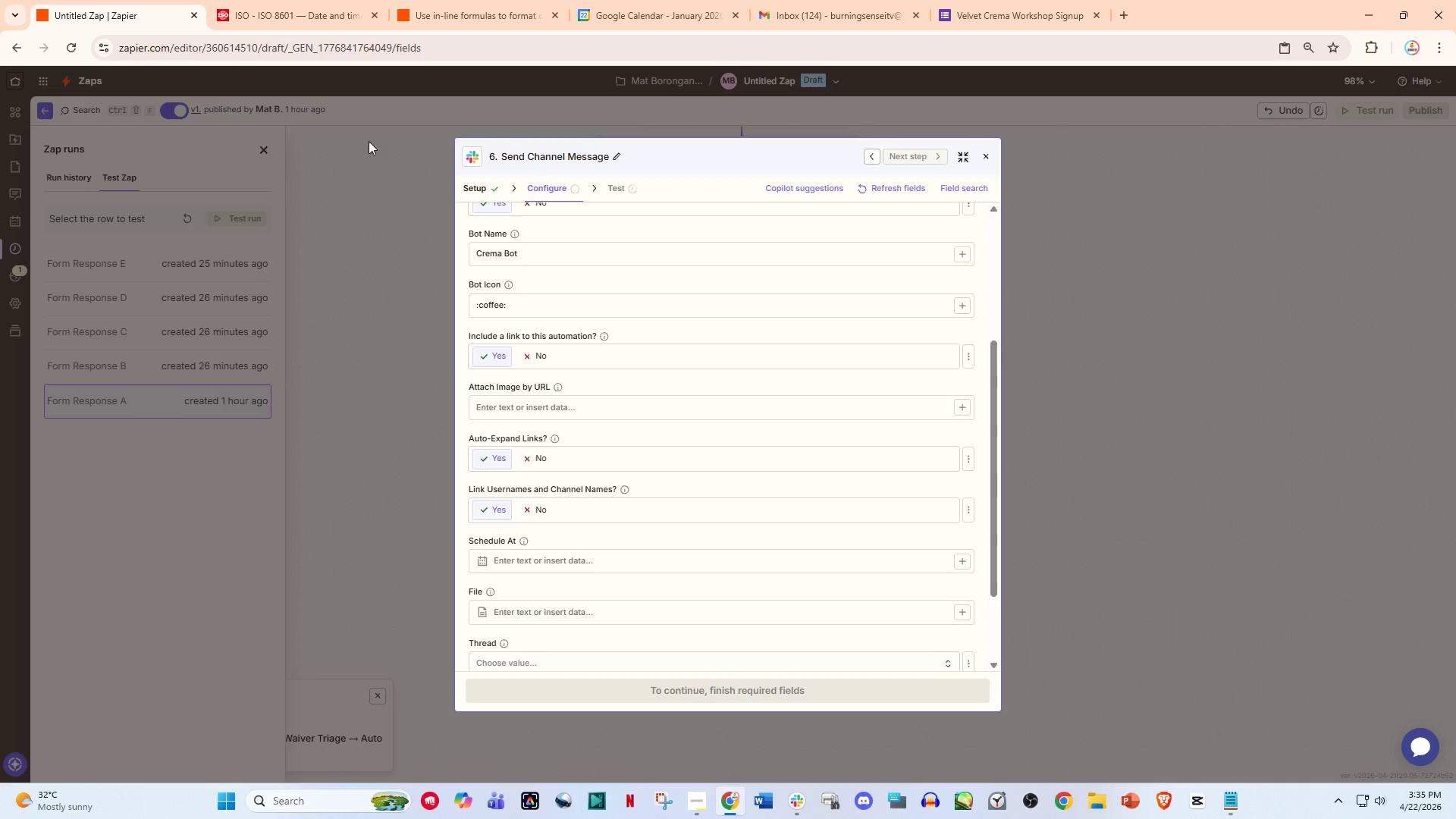 
left_click([486, 0])
 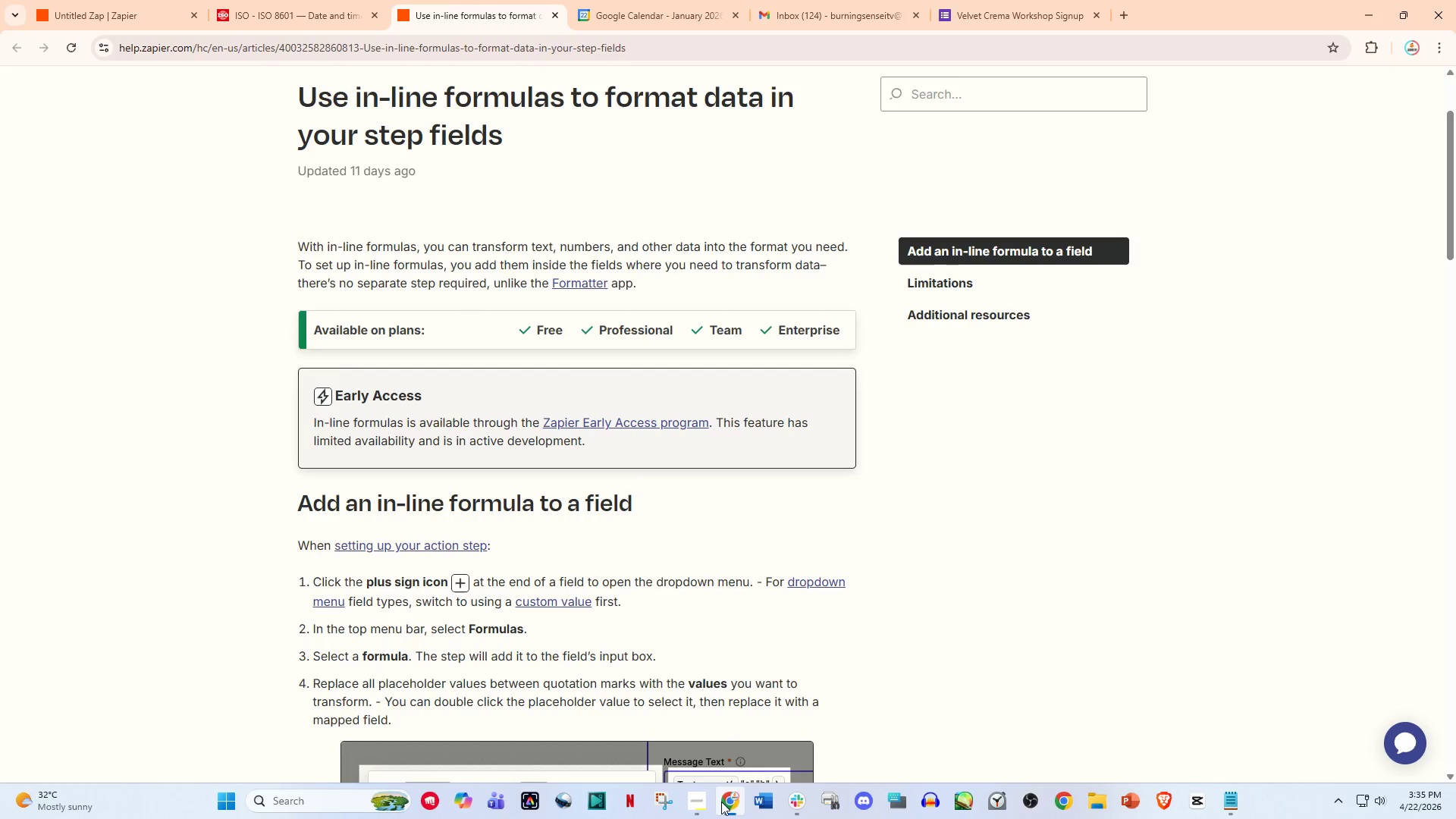 
double_click([682, 807])